 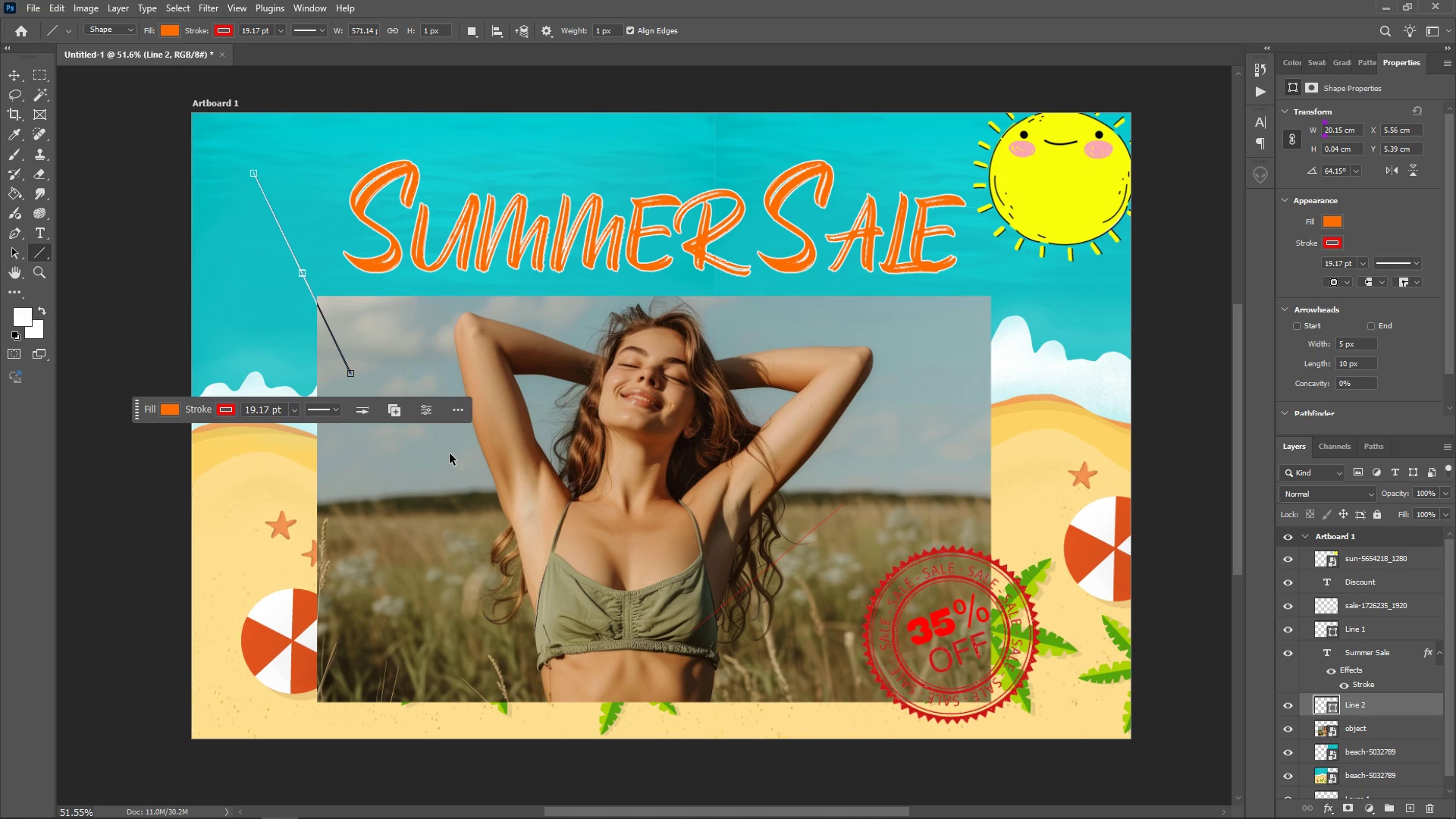 
key(Control+Z)
 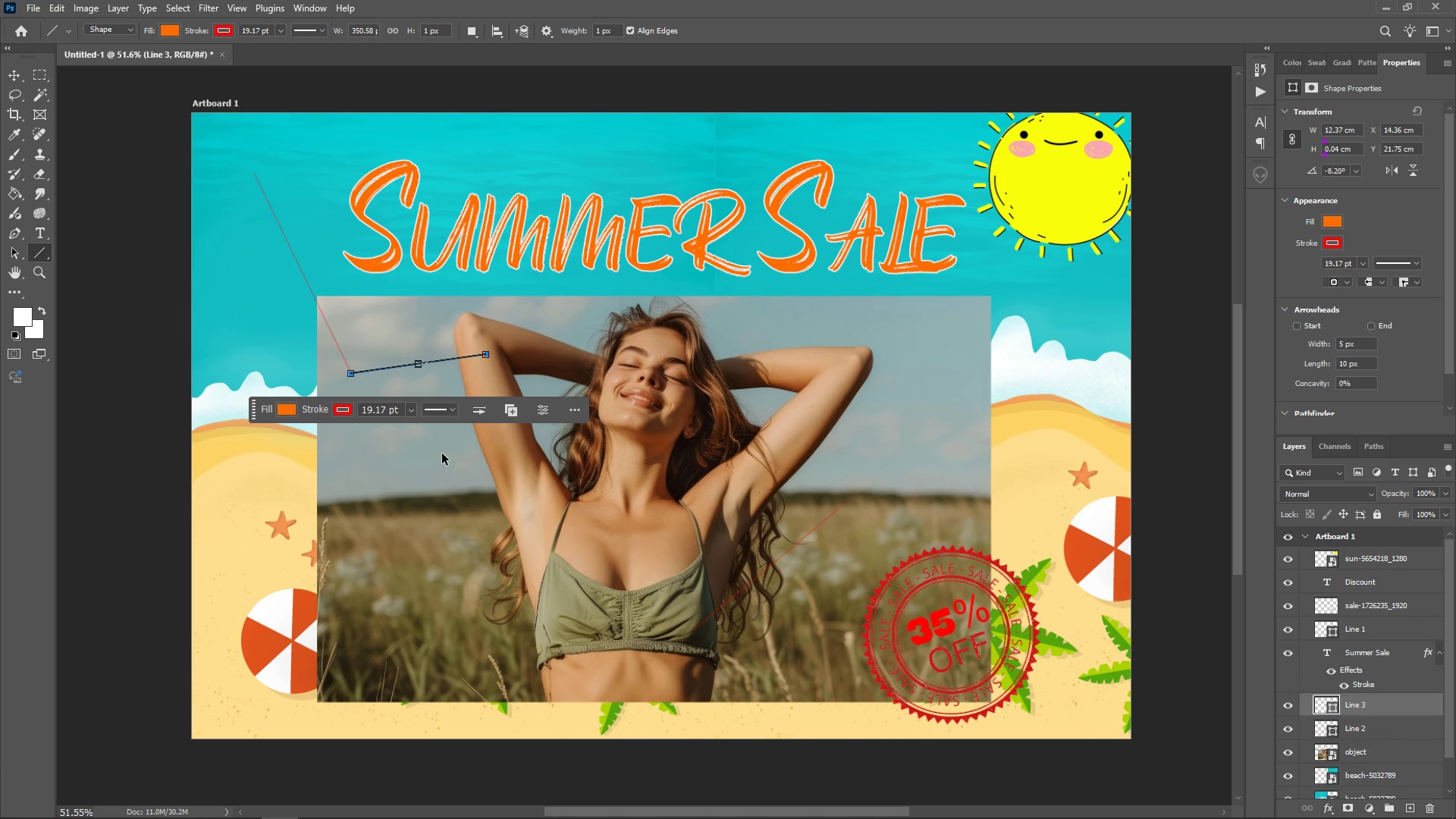 
key(Control+Z)
 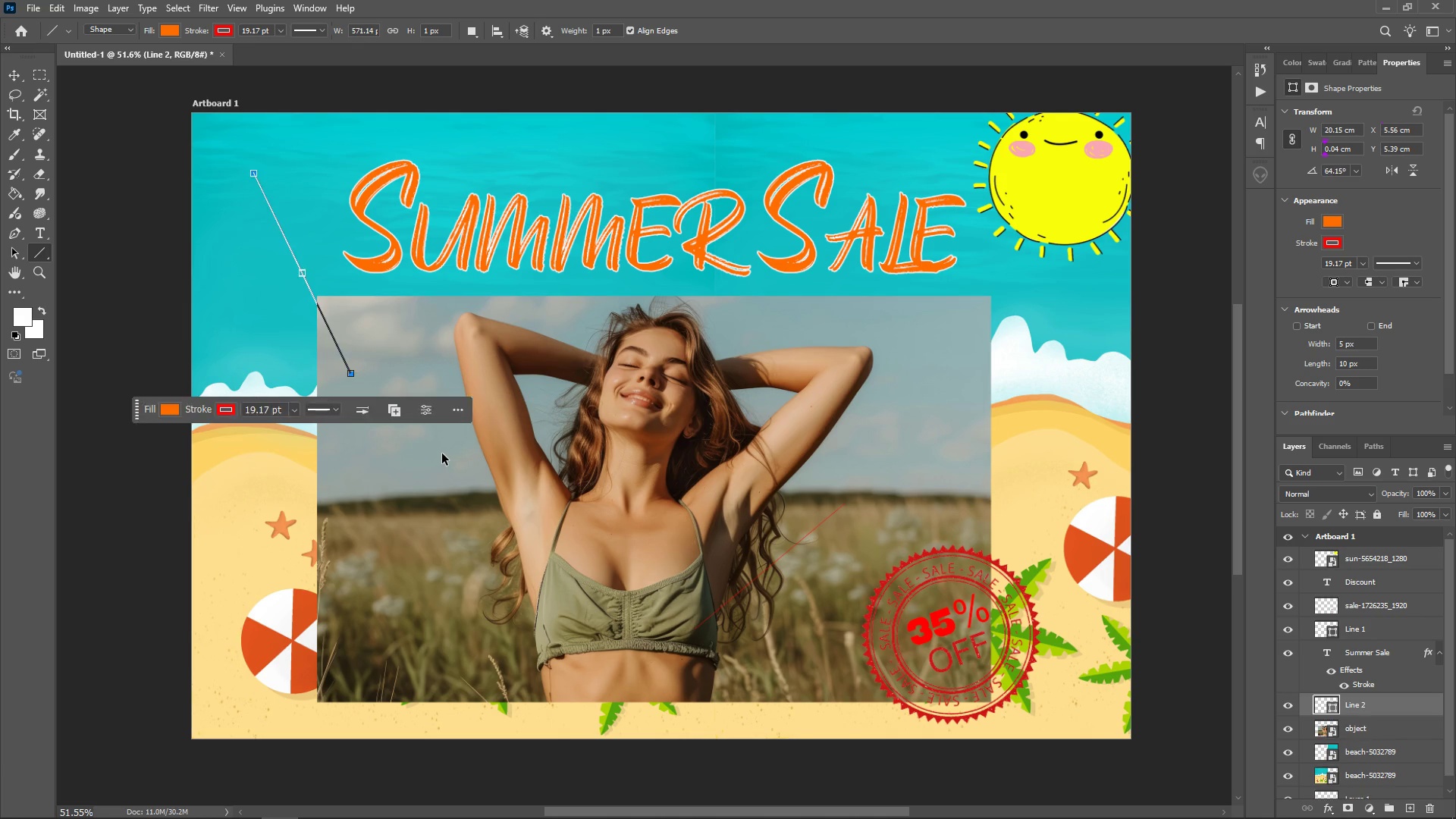 
key(Control+Z)
 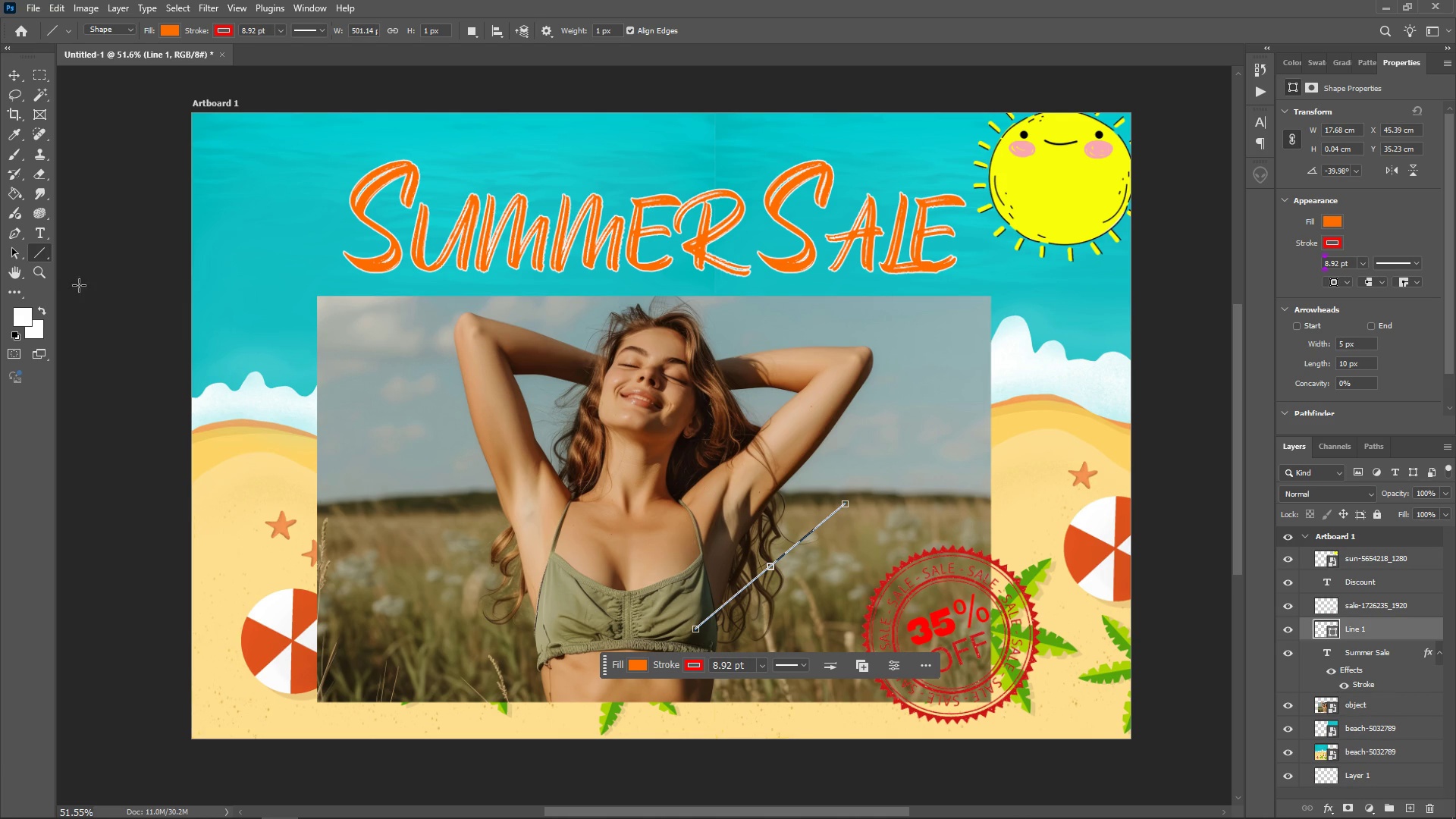 
left_click([46, 256])
 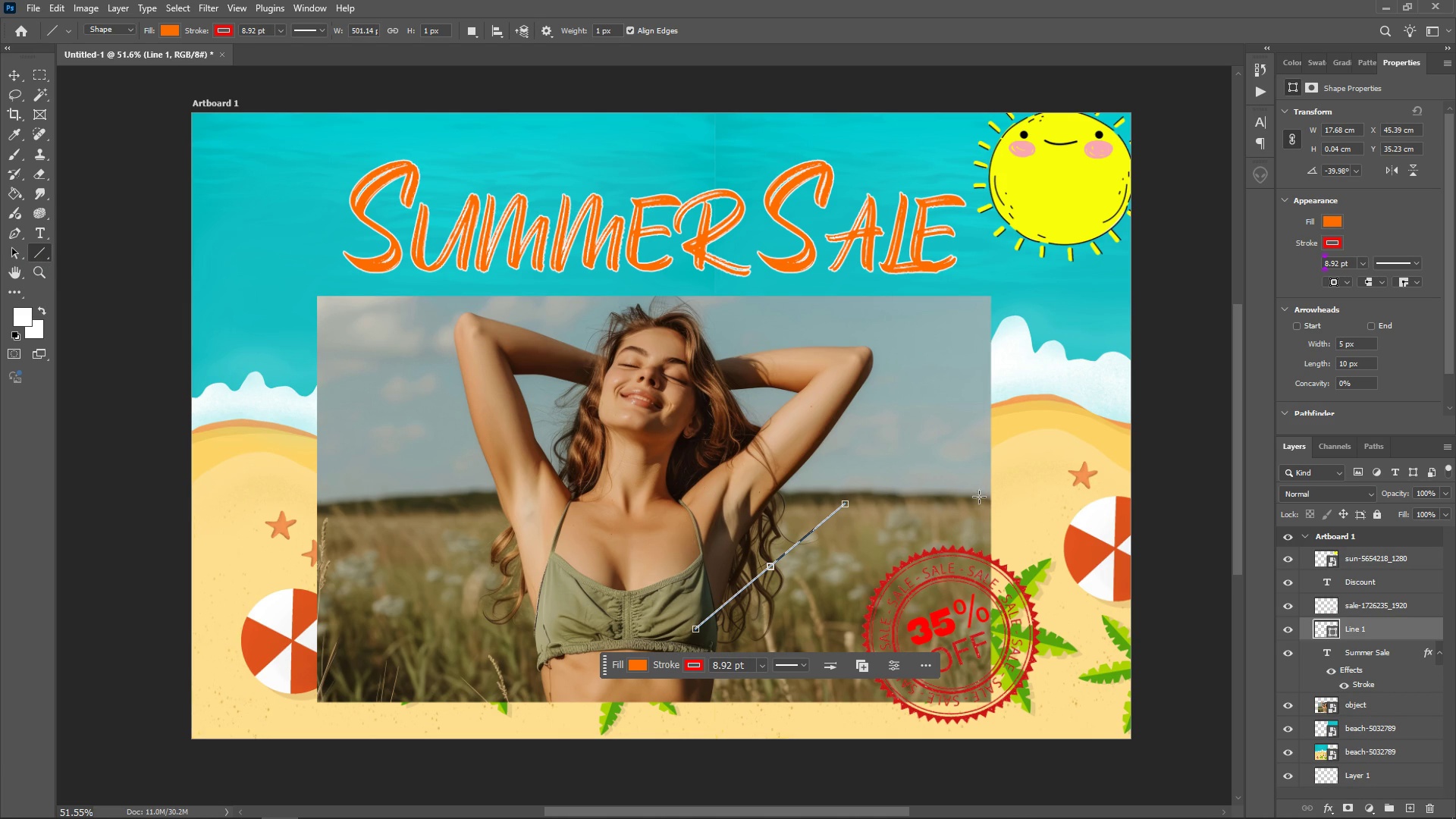 
left_click([957, 497])
 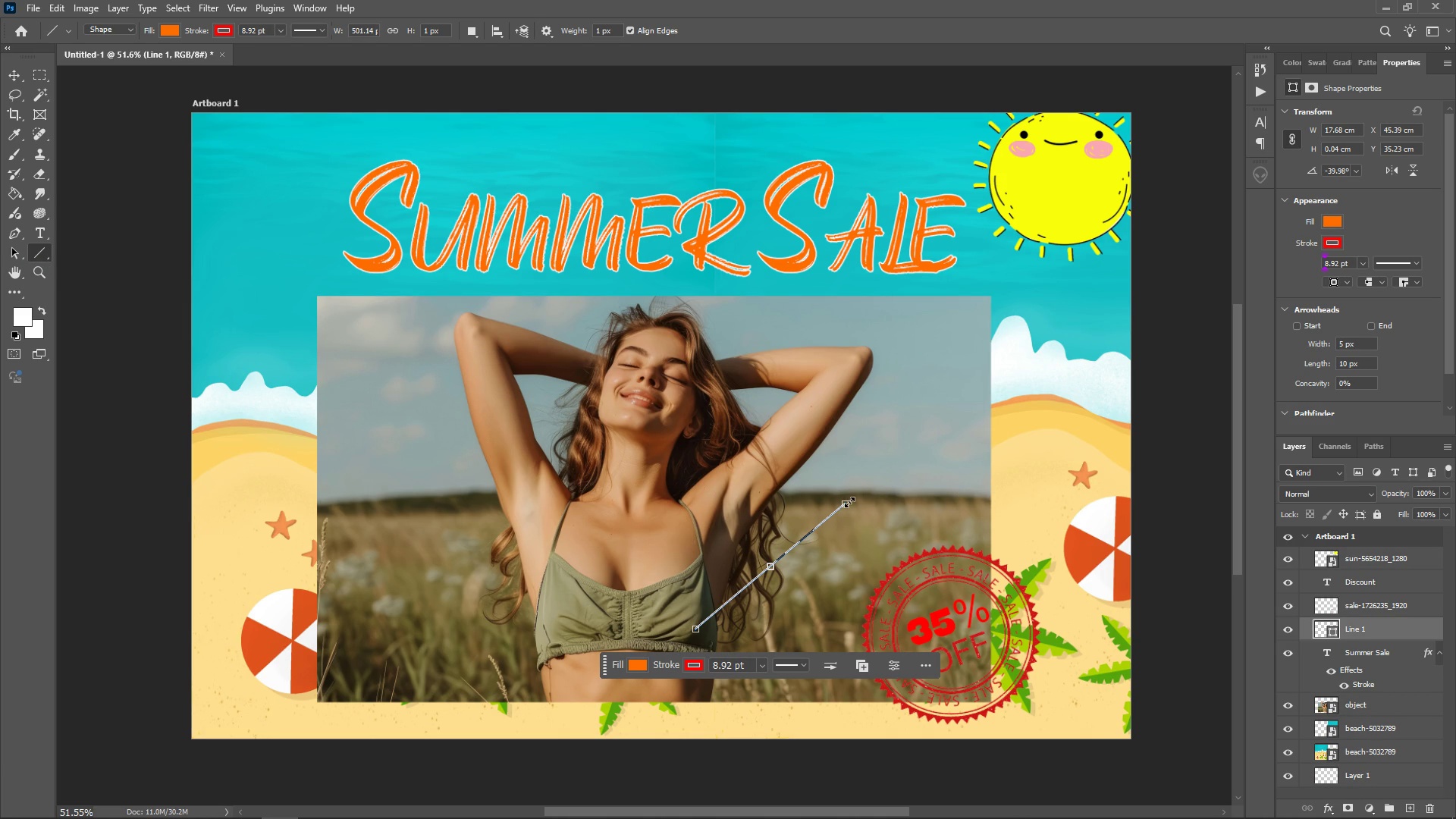 
left_click([874, 497])